 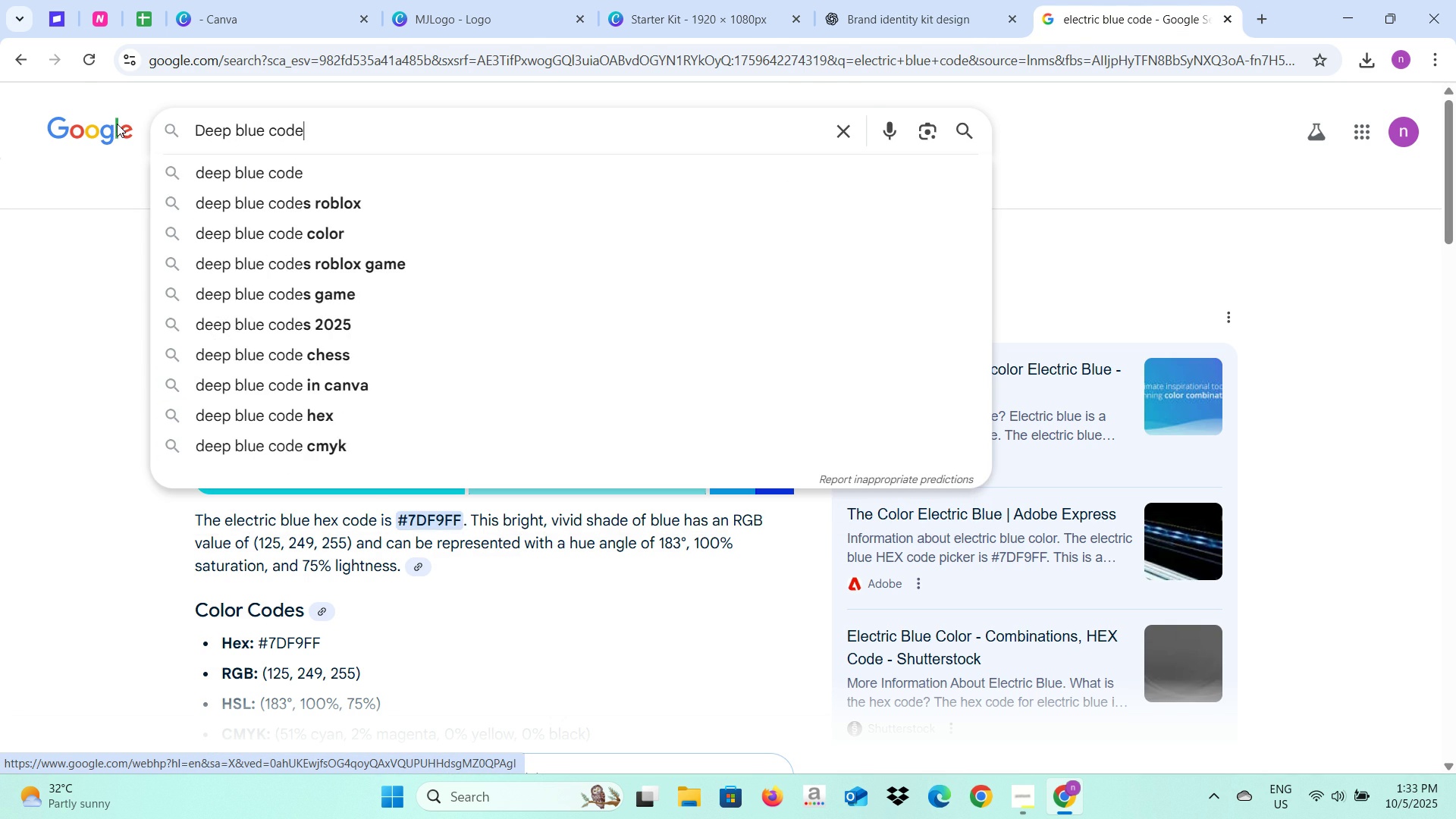 
key(Enter)
 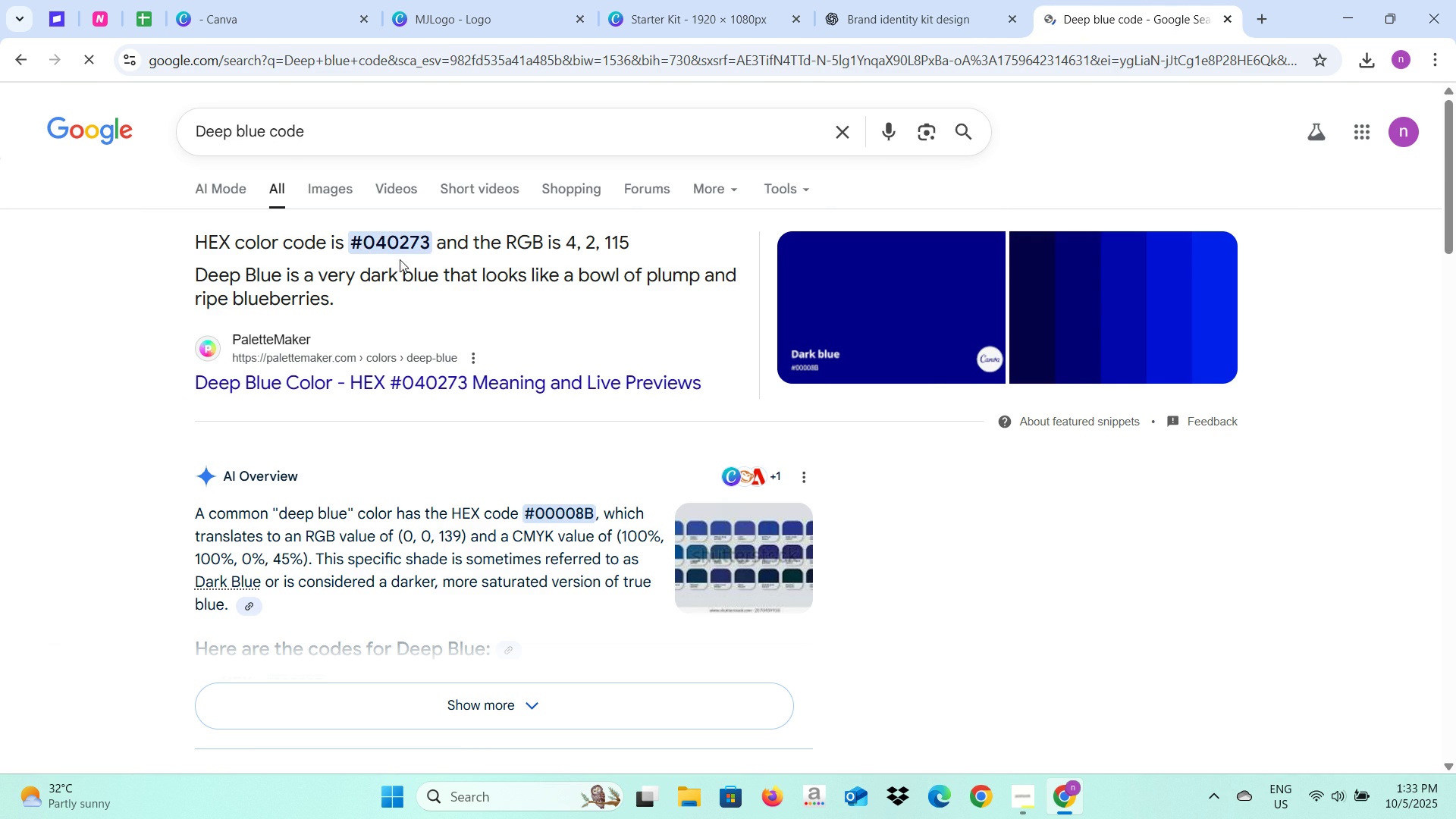 
left_click([668, 0])
 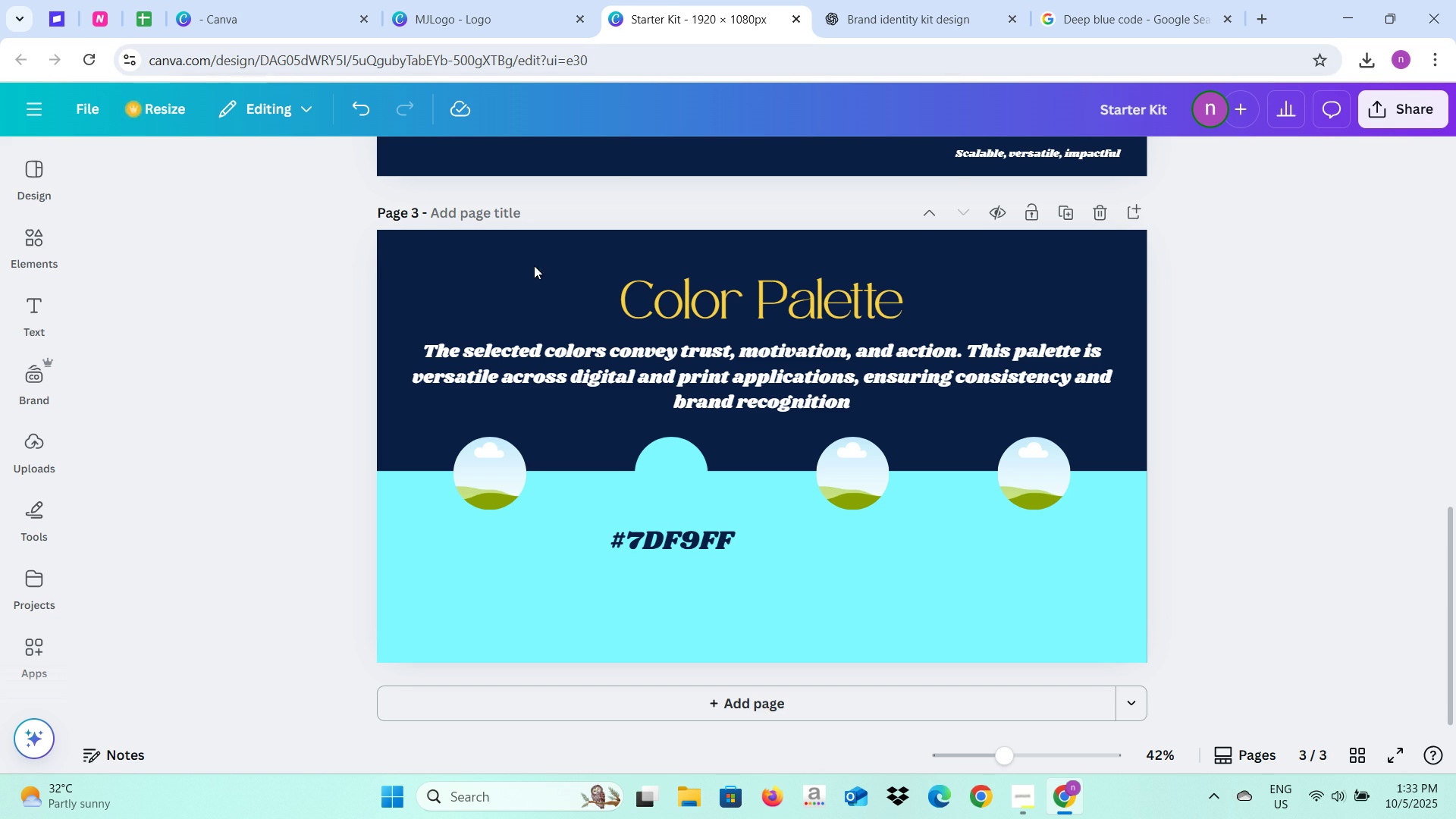 
left_click([488, 274])
 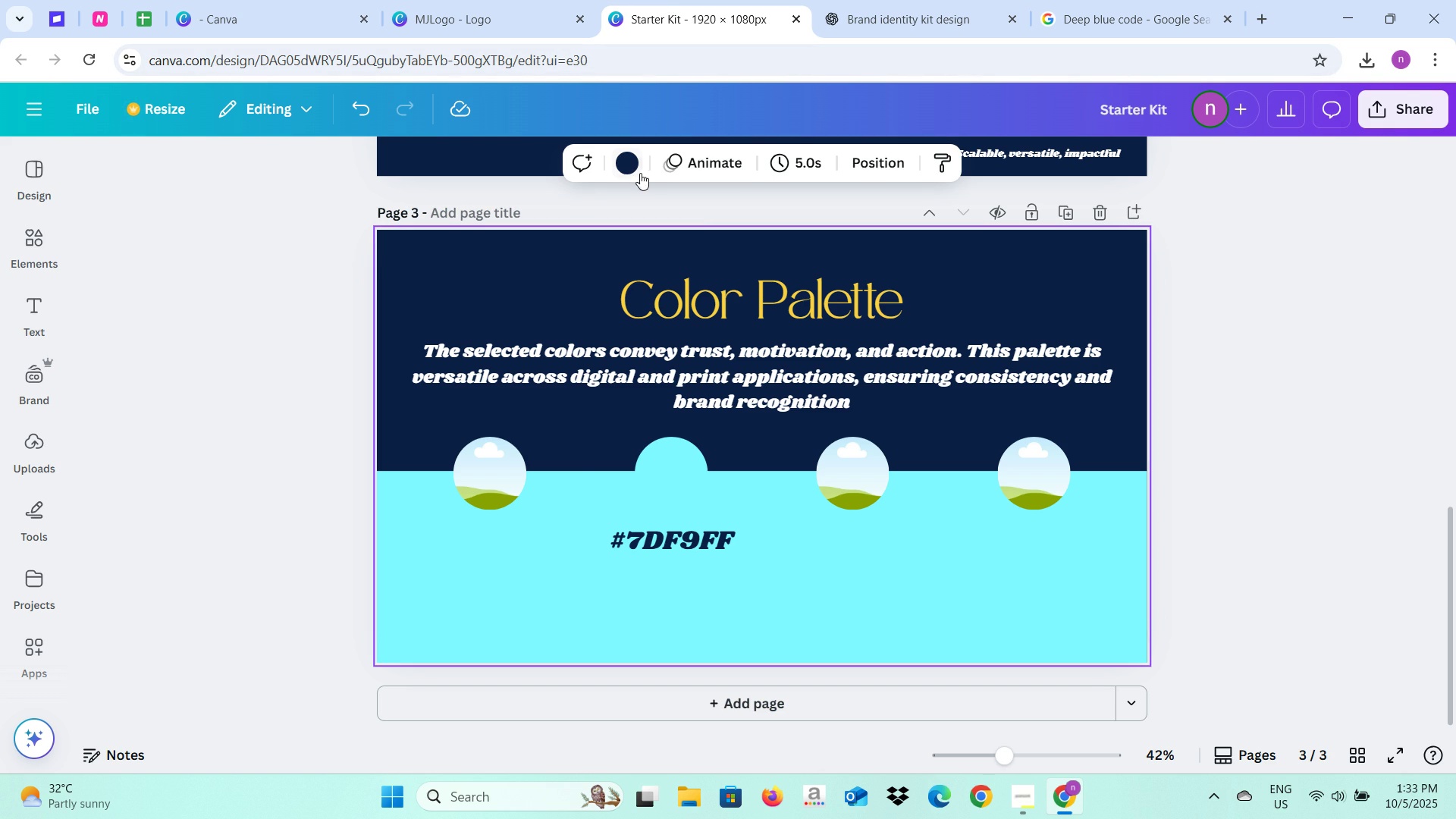 
left_click([628, 164])
 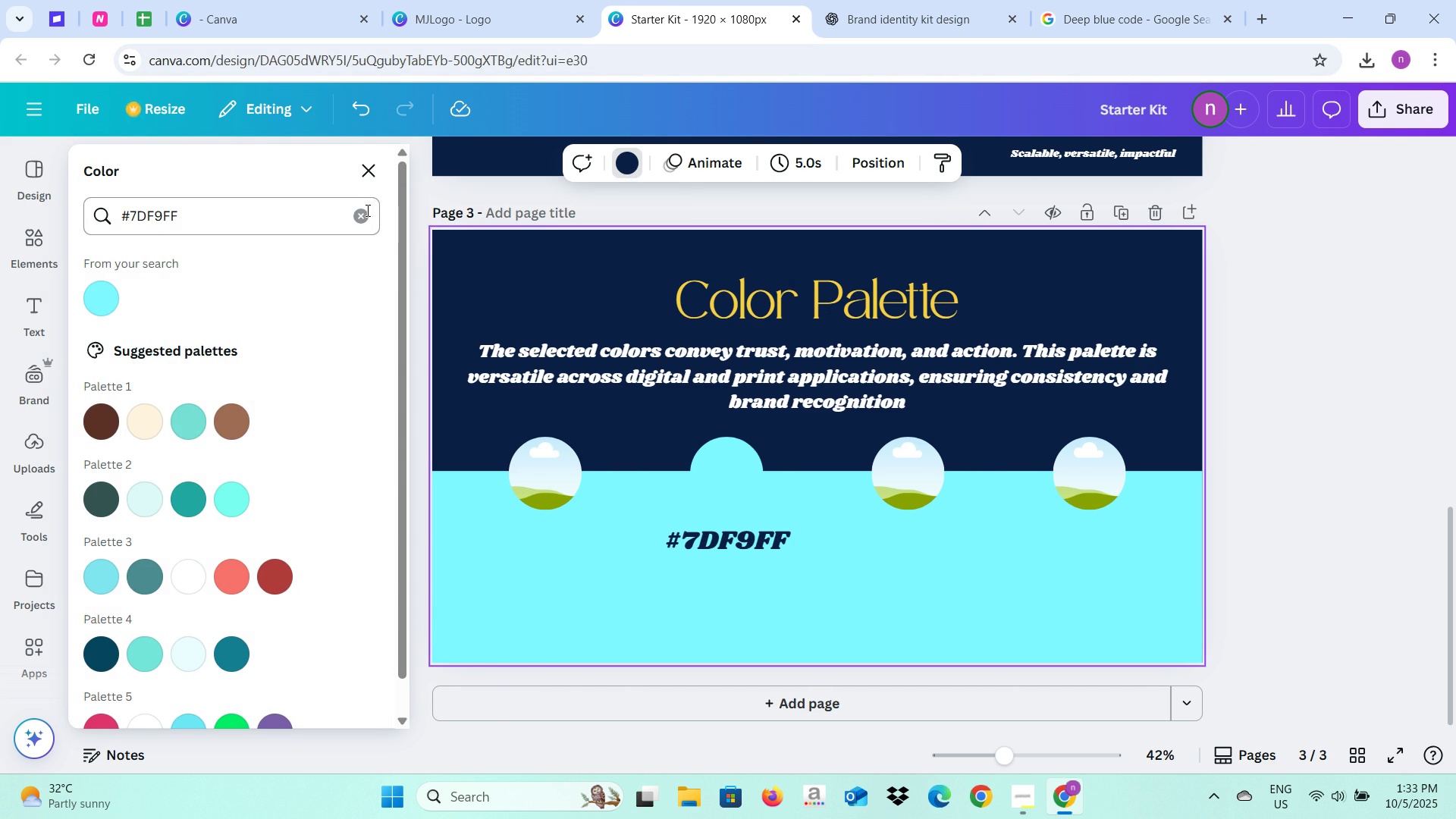 
left_click([361, 214])
 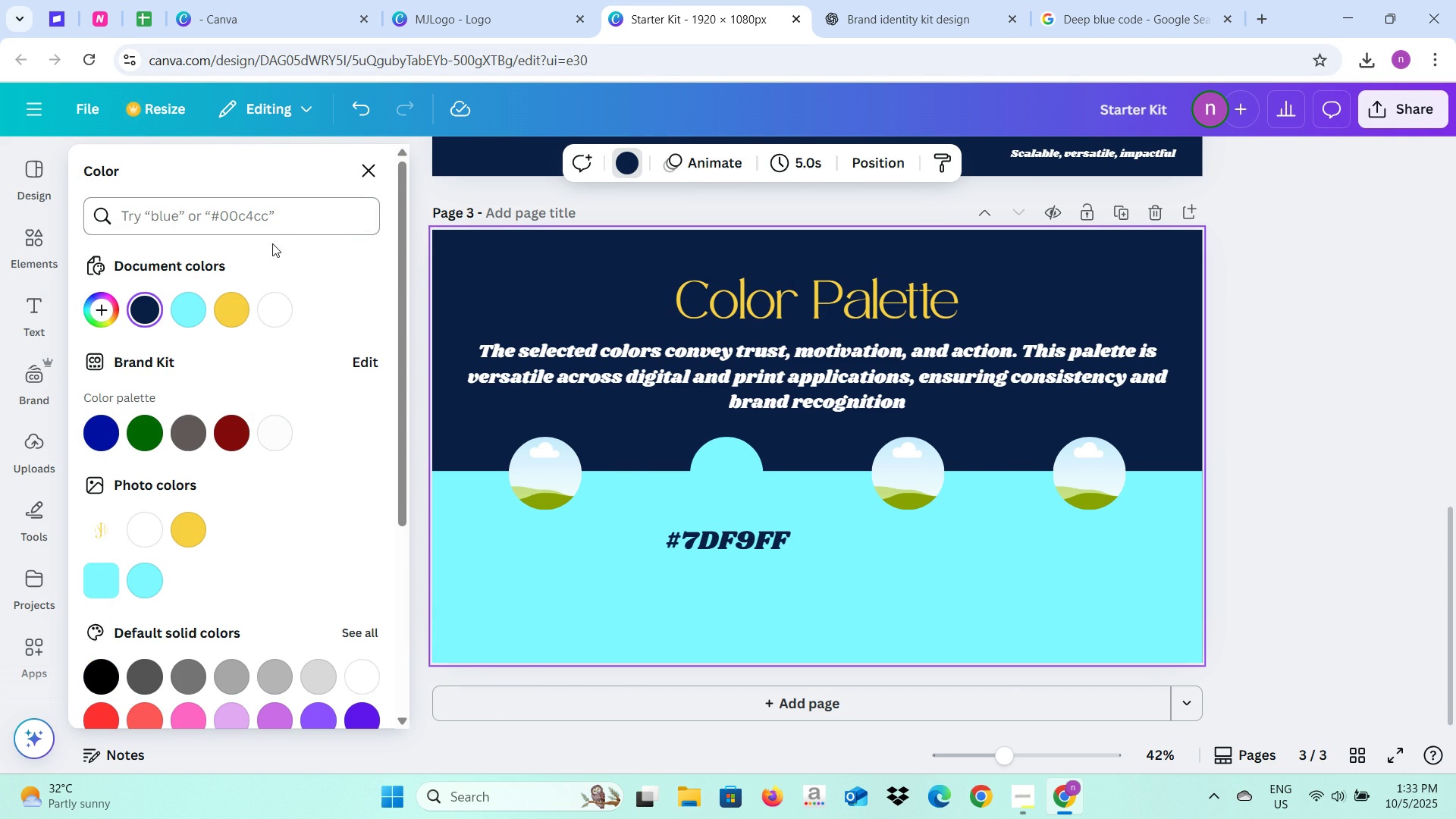 
mouse_move([177, 303])
 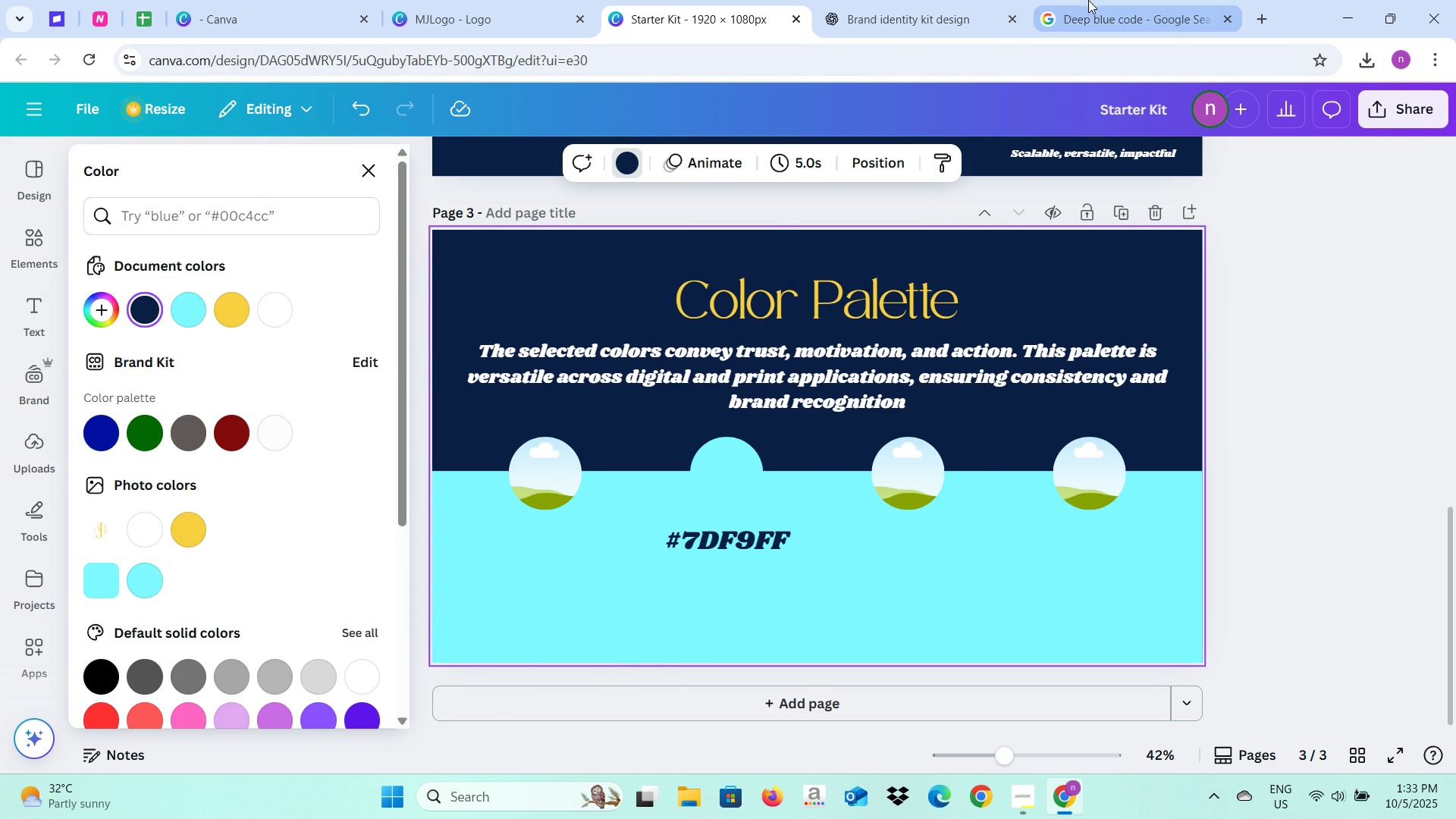 
left_click([1088, 0])
 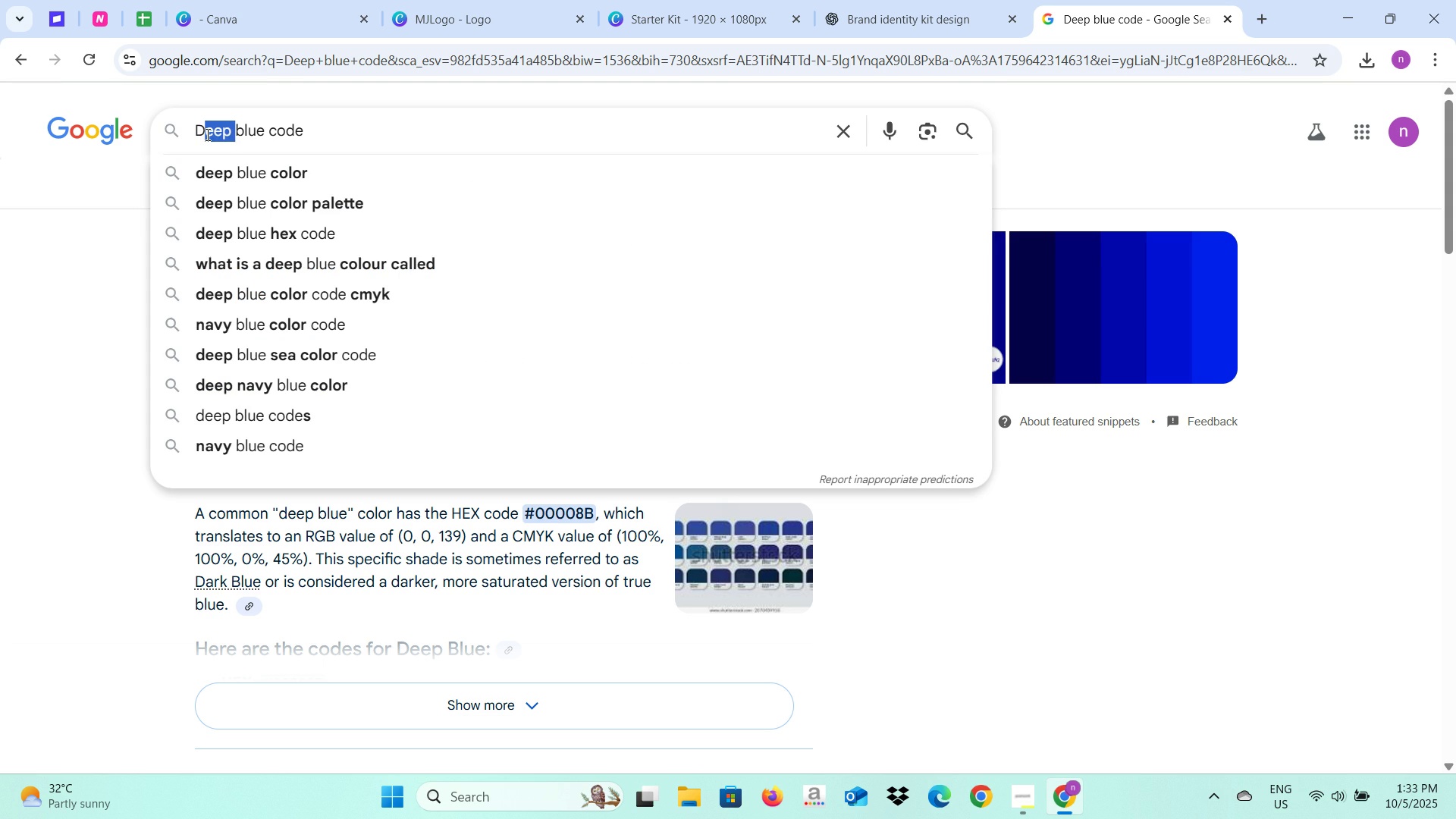 
type(ark )
 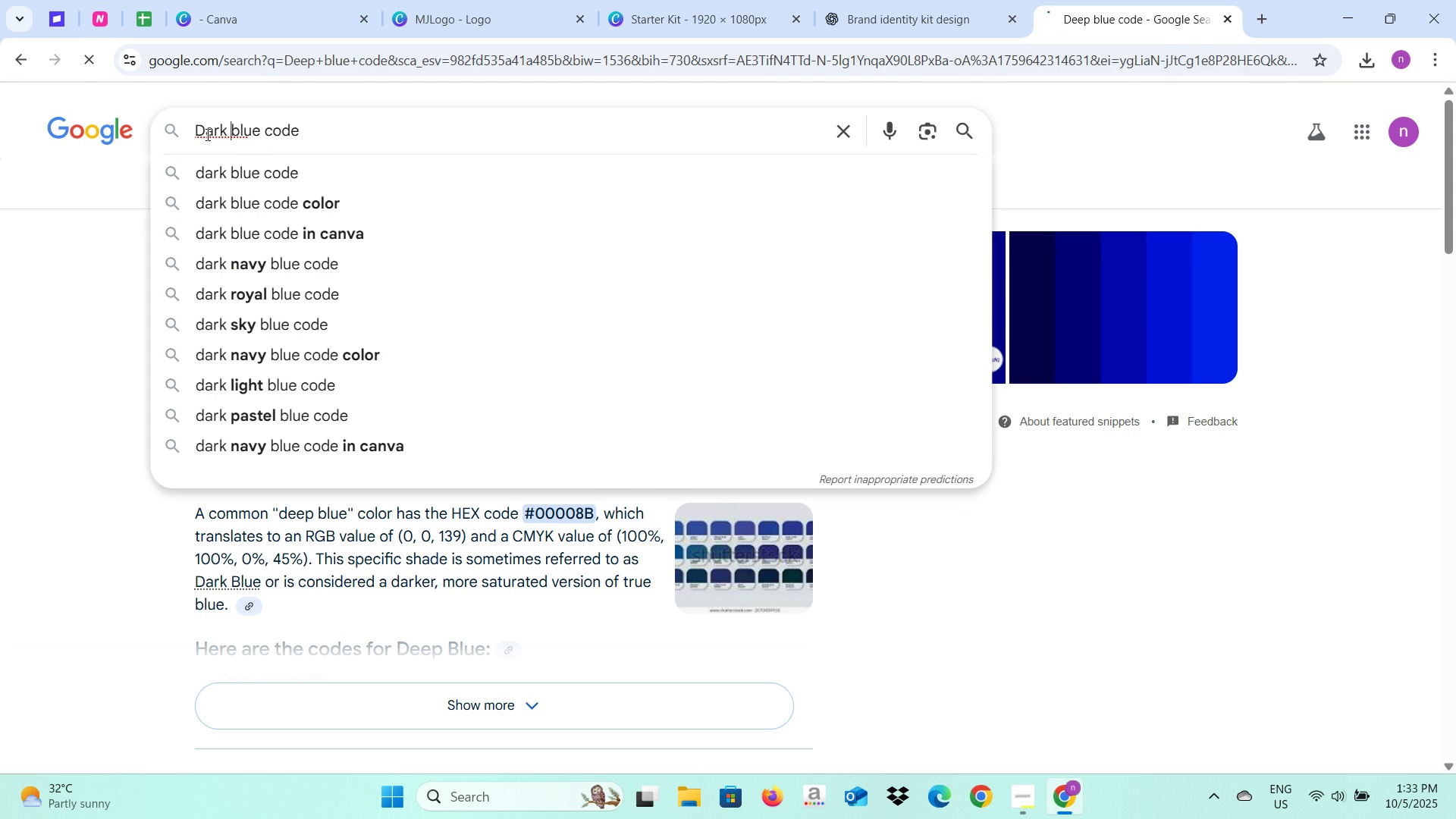 
key(Enter)
 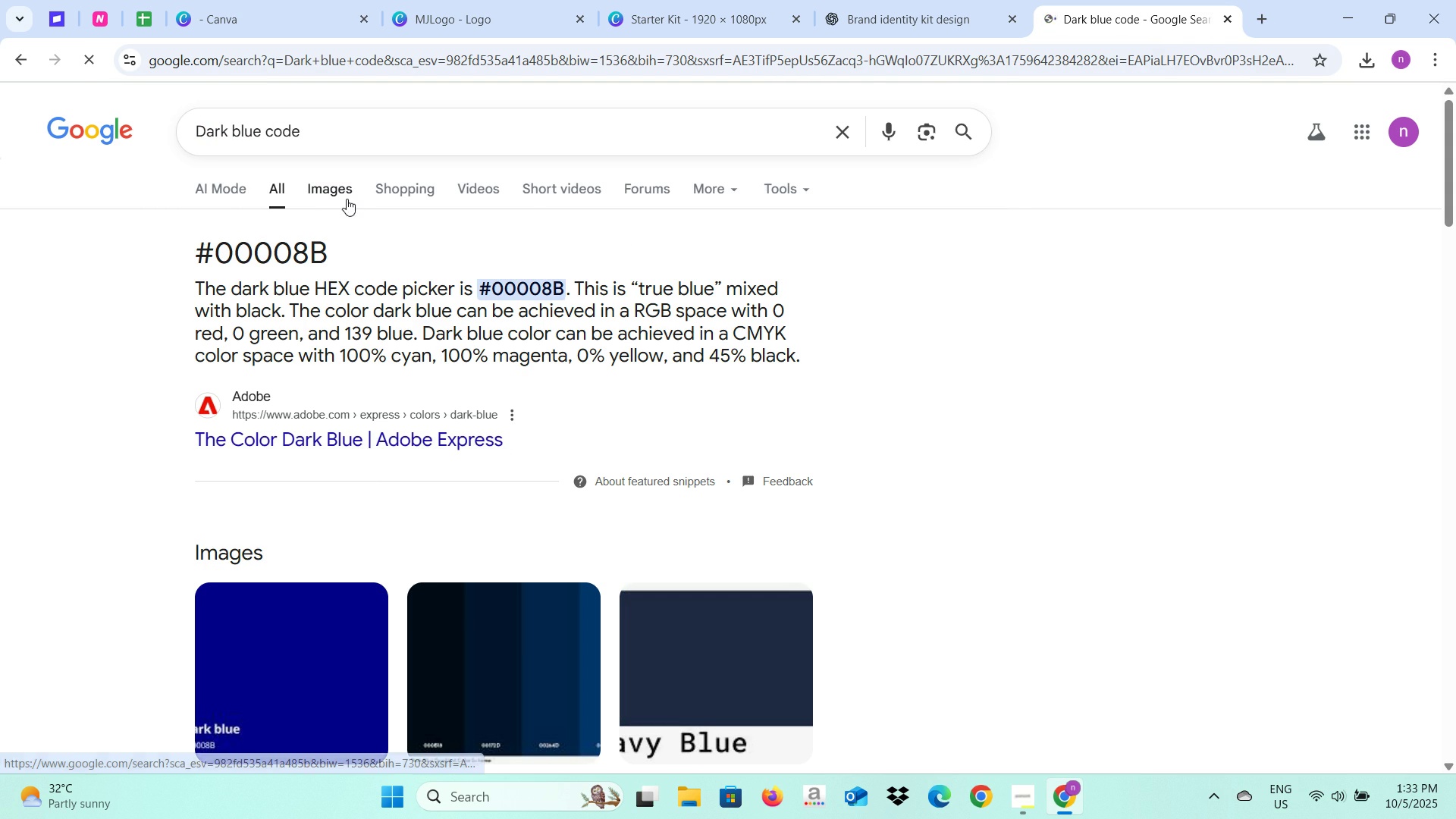 
scroll: coordinate [497, 435], scroll_direction: down, amount: 4.0
 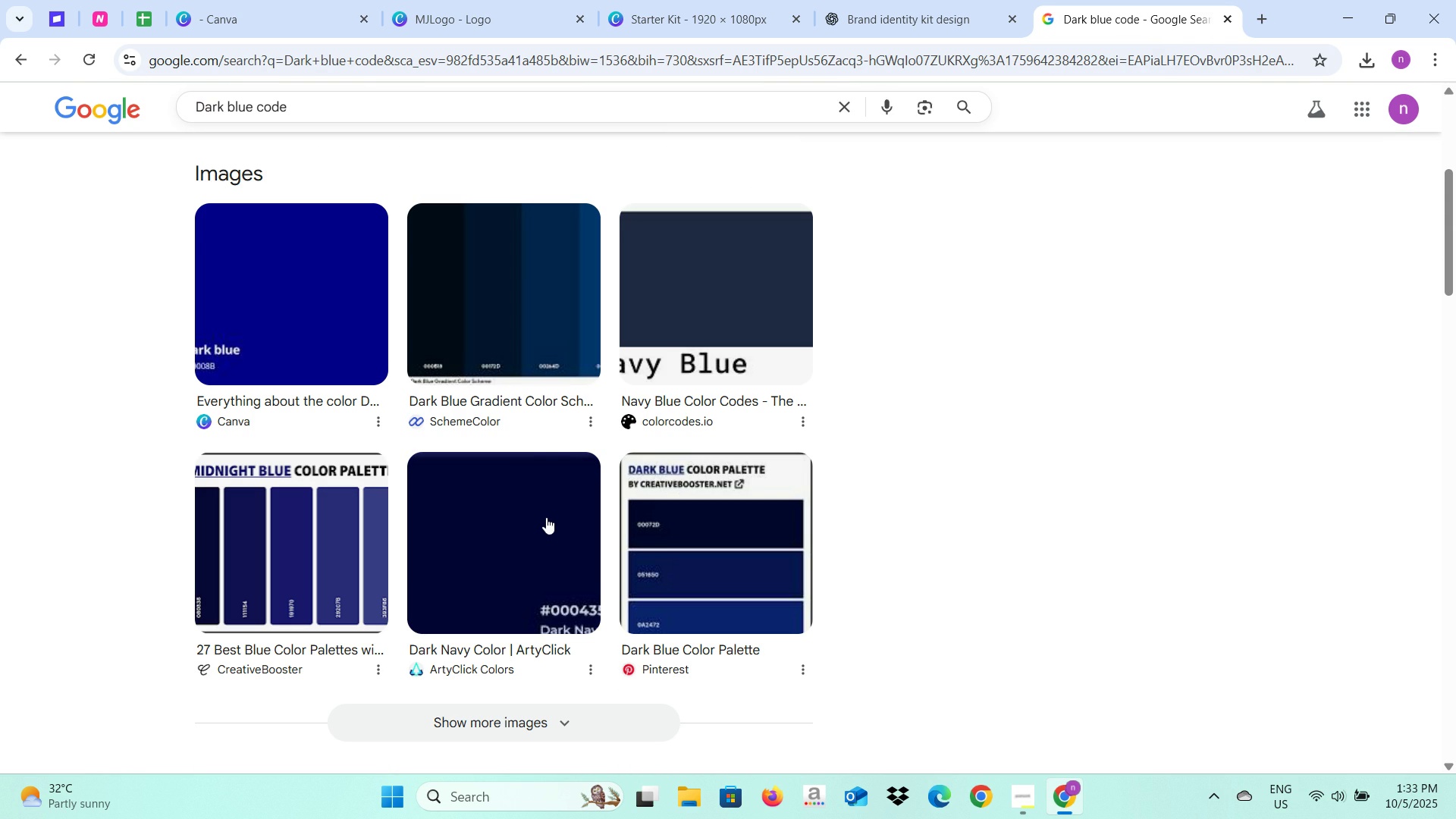 
left_click([546, 517])
 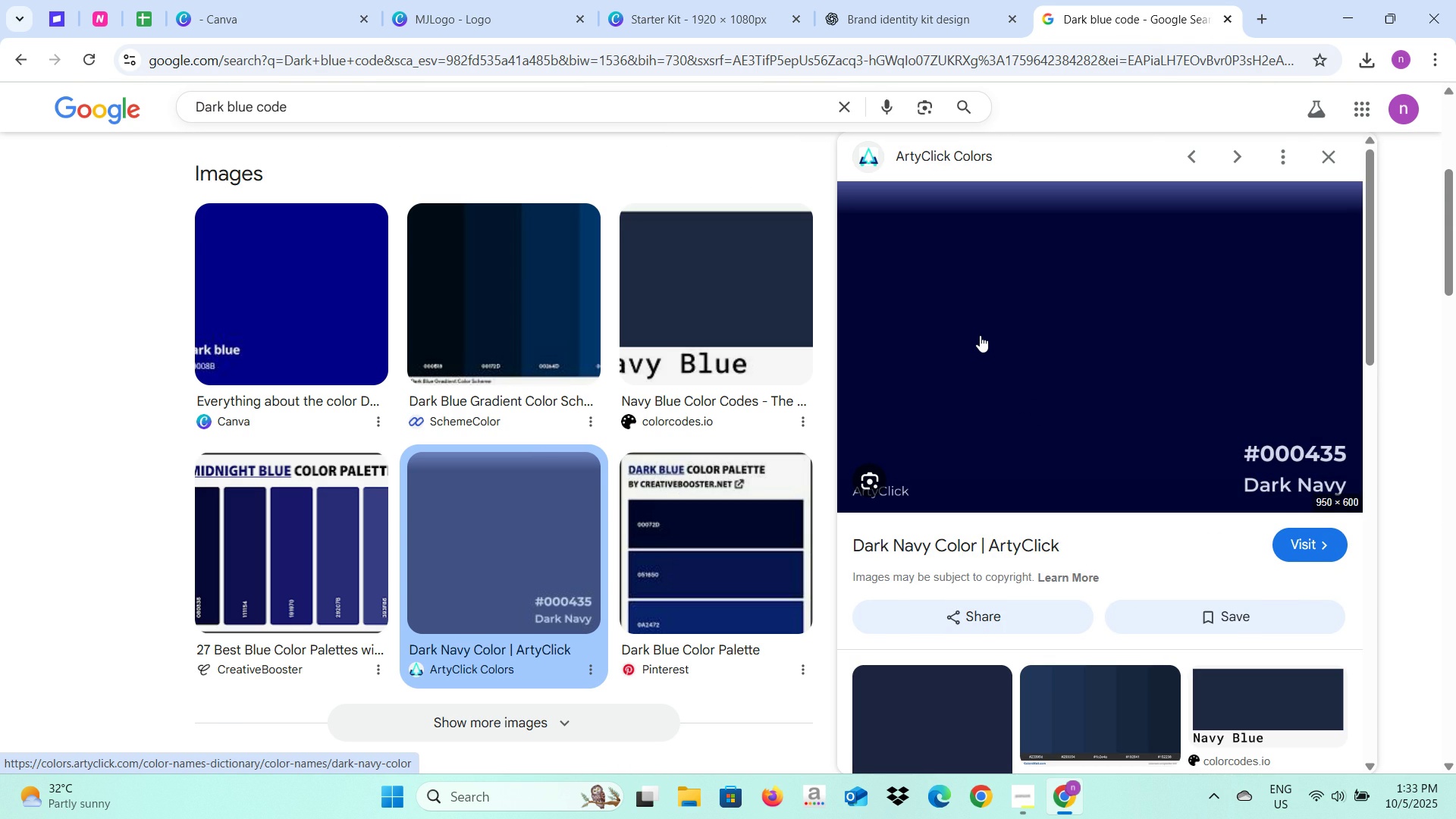 
scroll: coordinate [984, 331], scroll_direction: down, amount: 6.0
 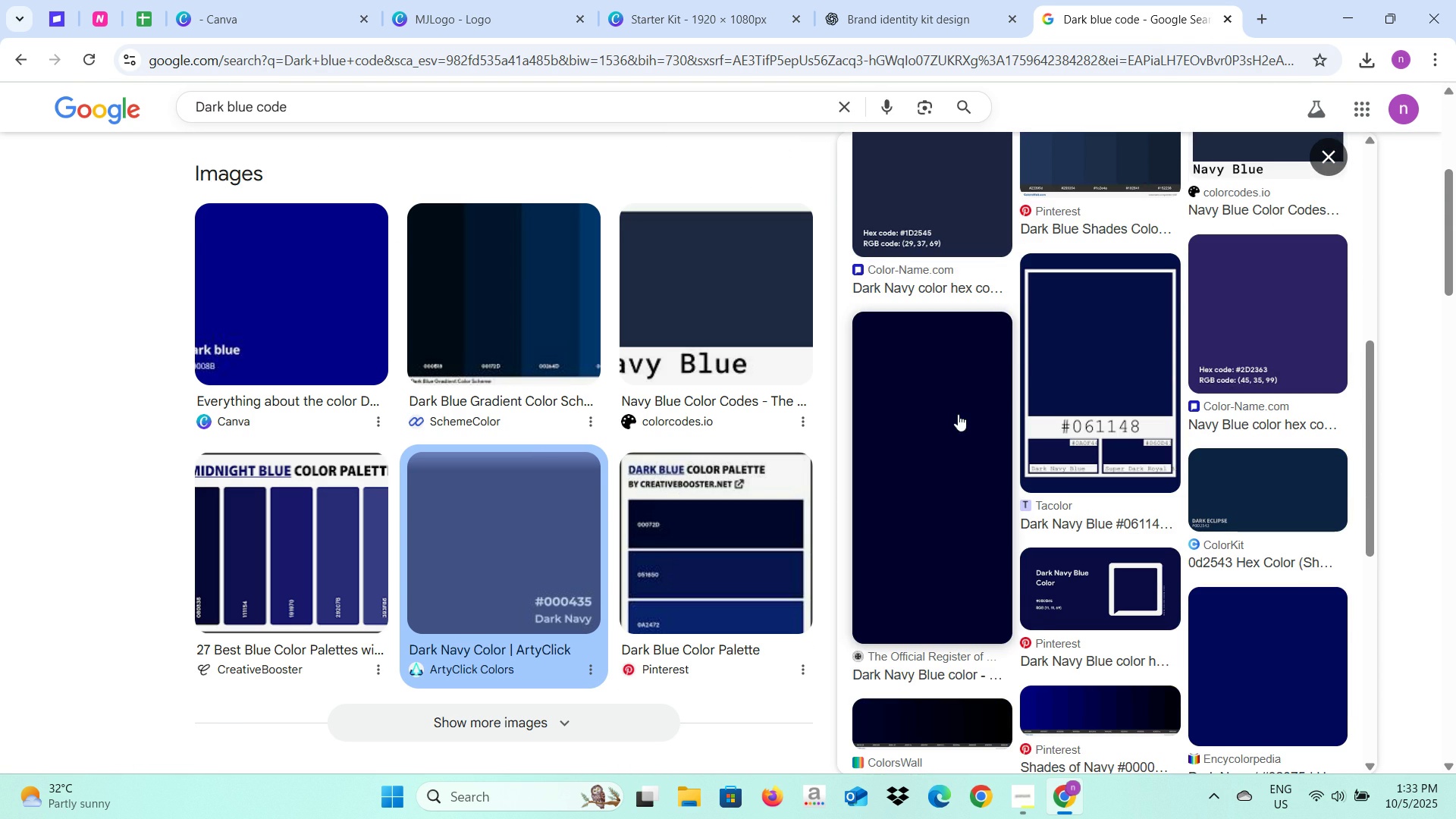 
left_click([958, 414])
 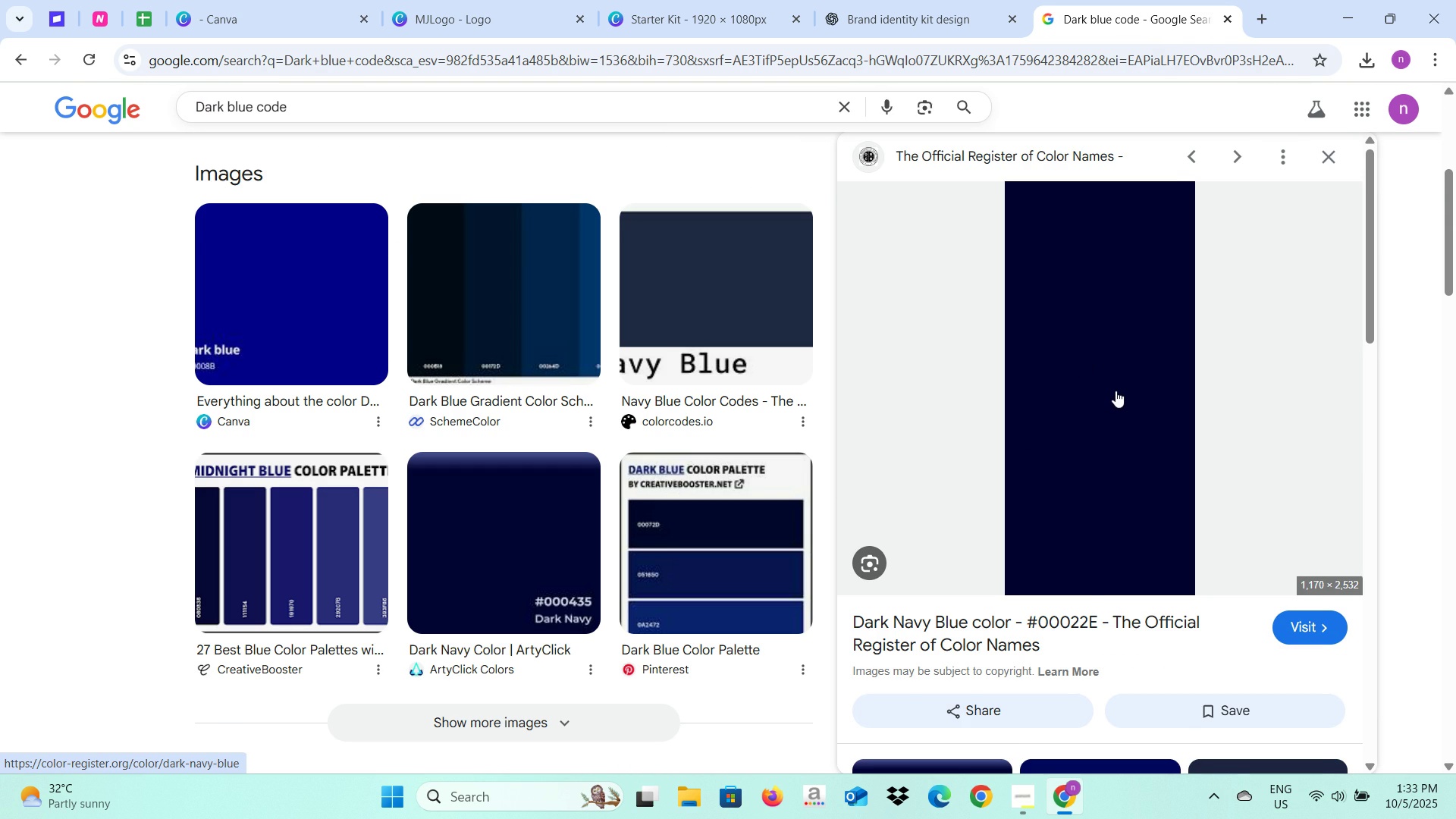 
right_click([1092, 394])
 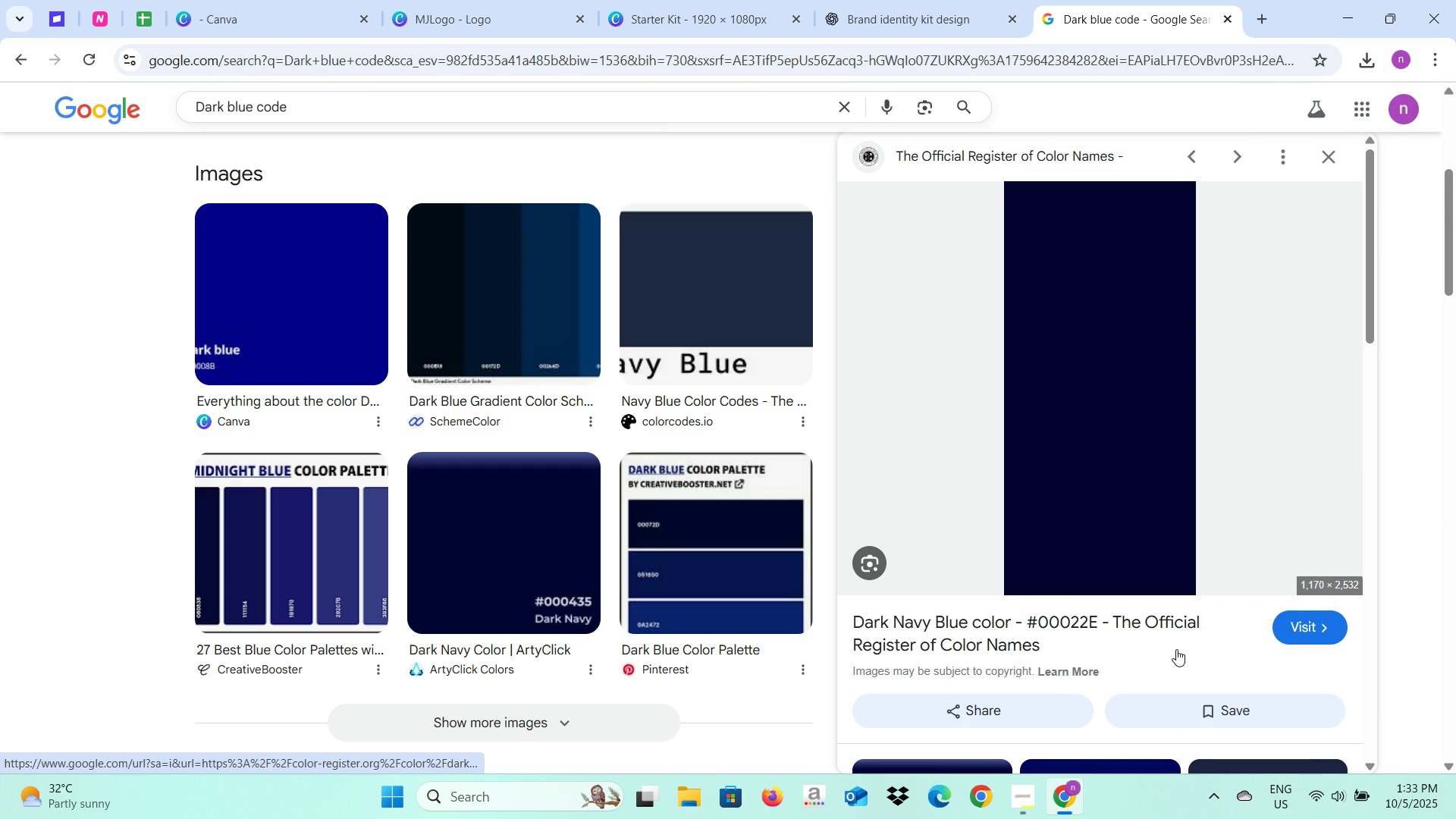 
left_click([1181, 654])
 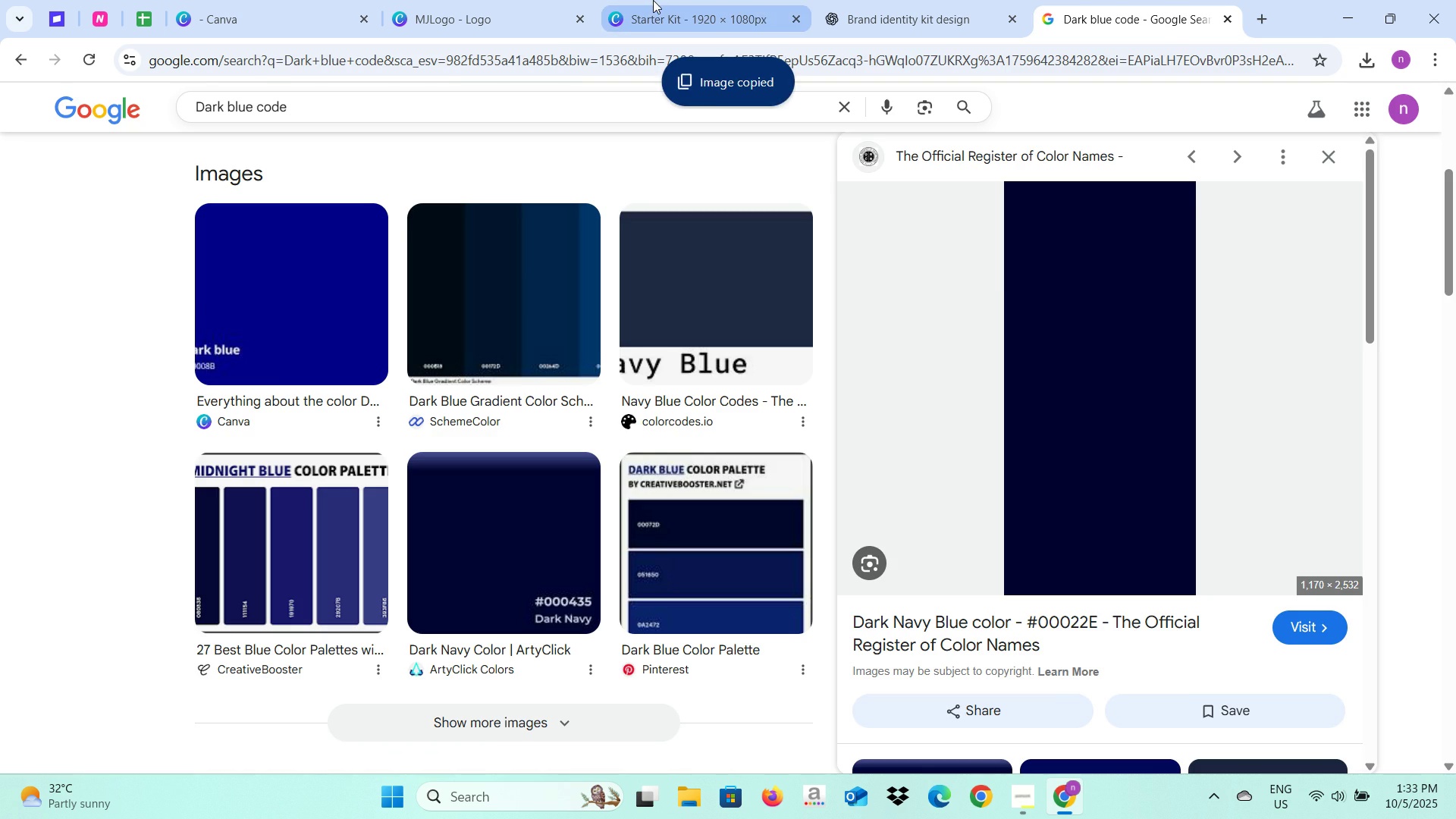 
left_click([653, 0])
 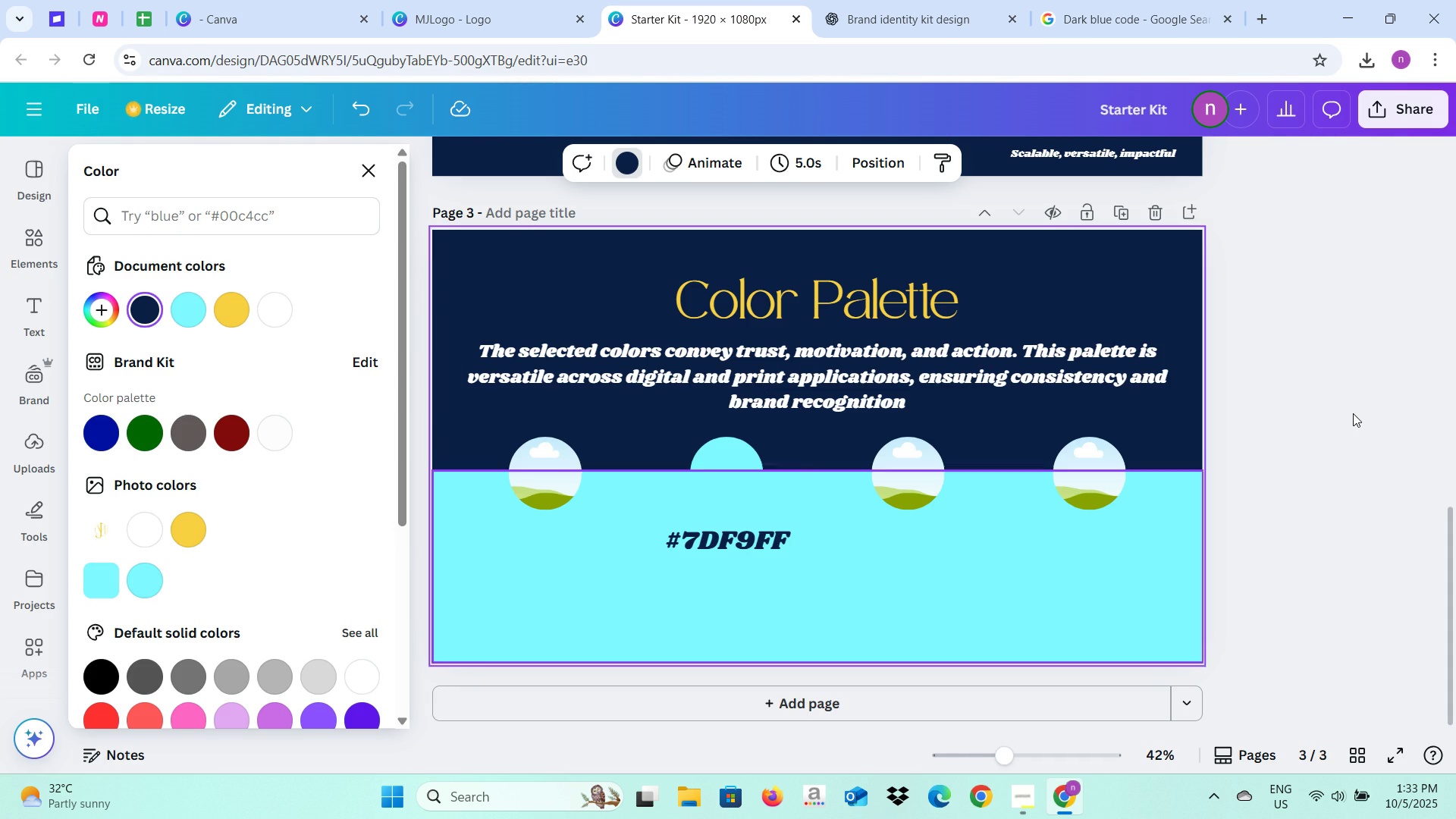 
left_click([1353, 413])